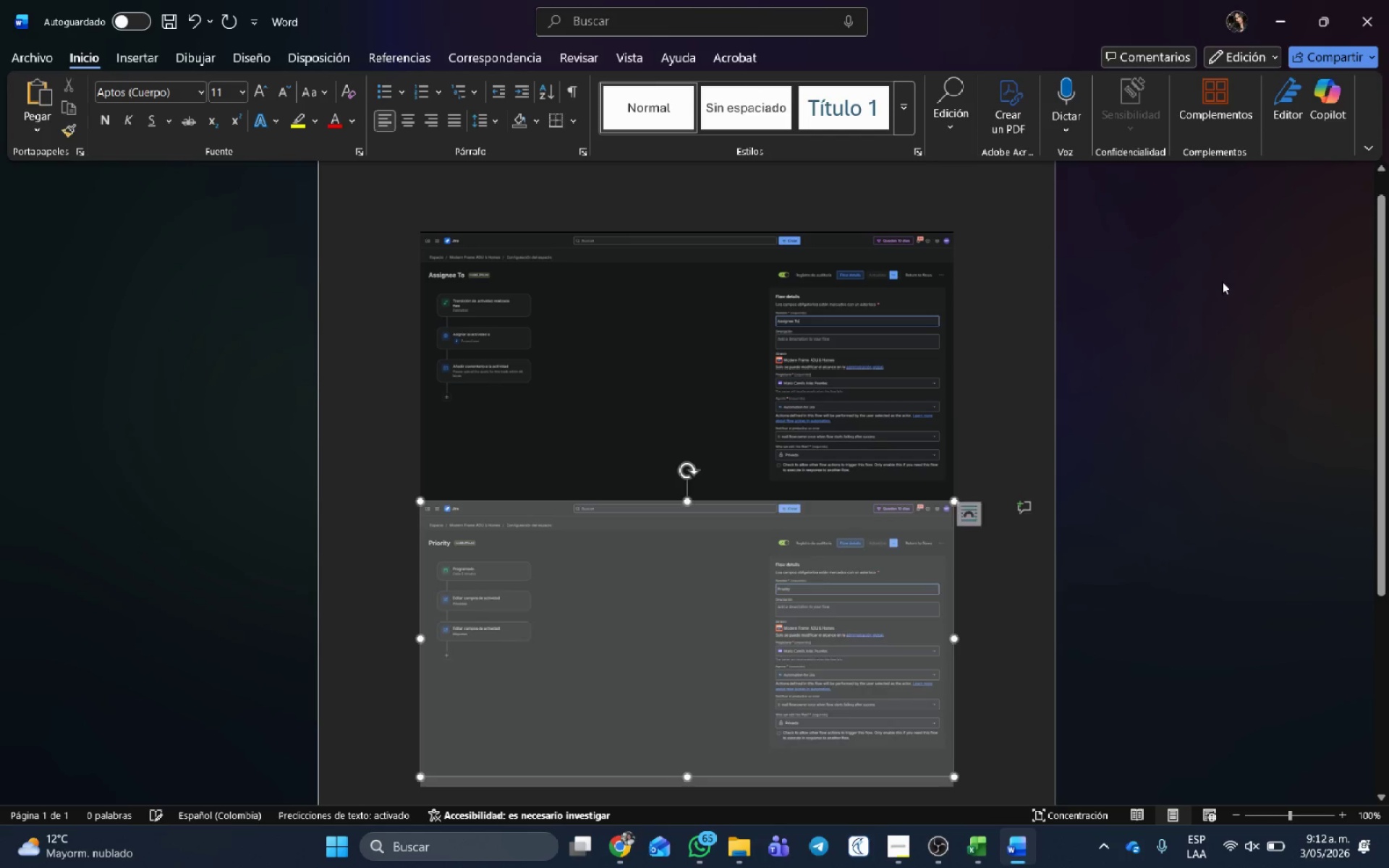 
key(Backspace)
 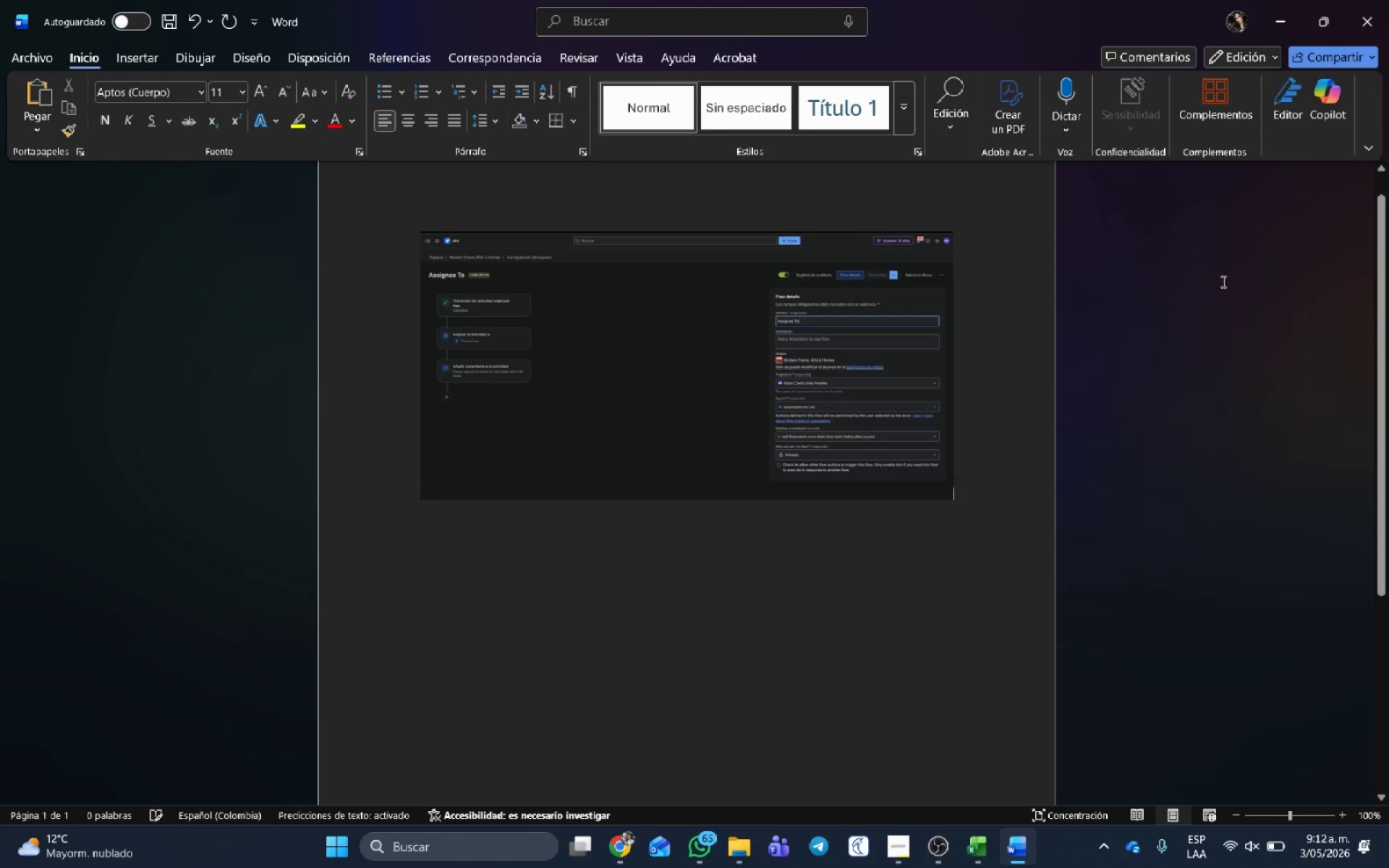 
key(Backspace)
 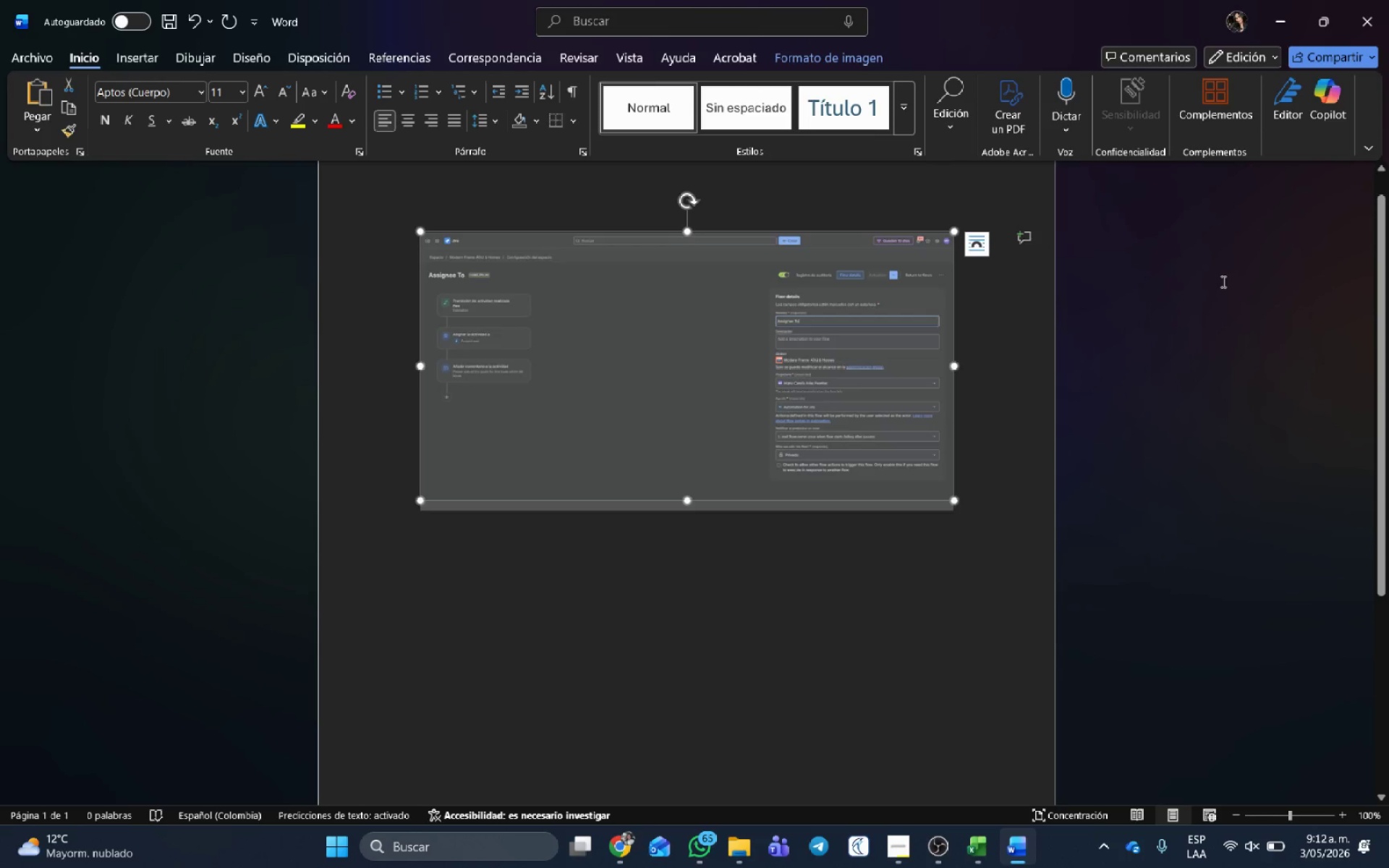 
key(Backspace)
 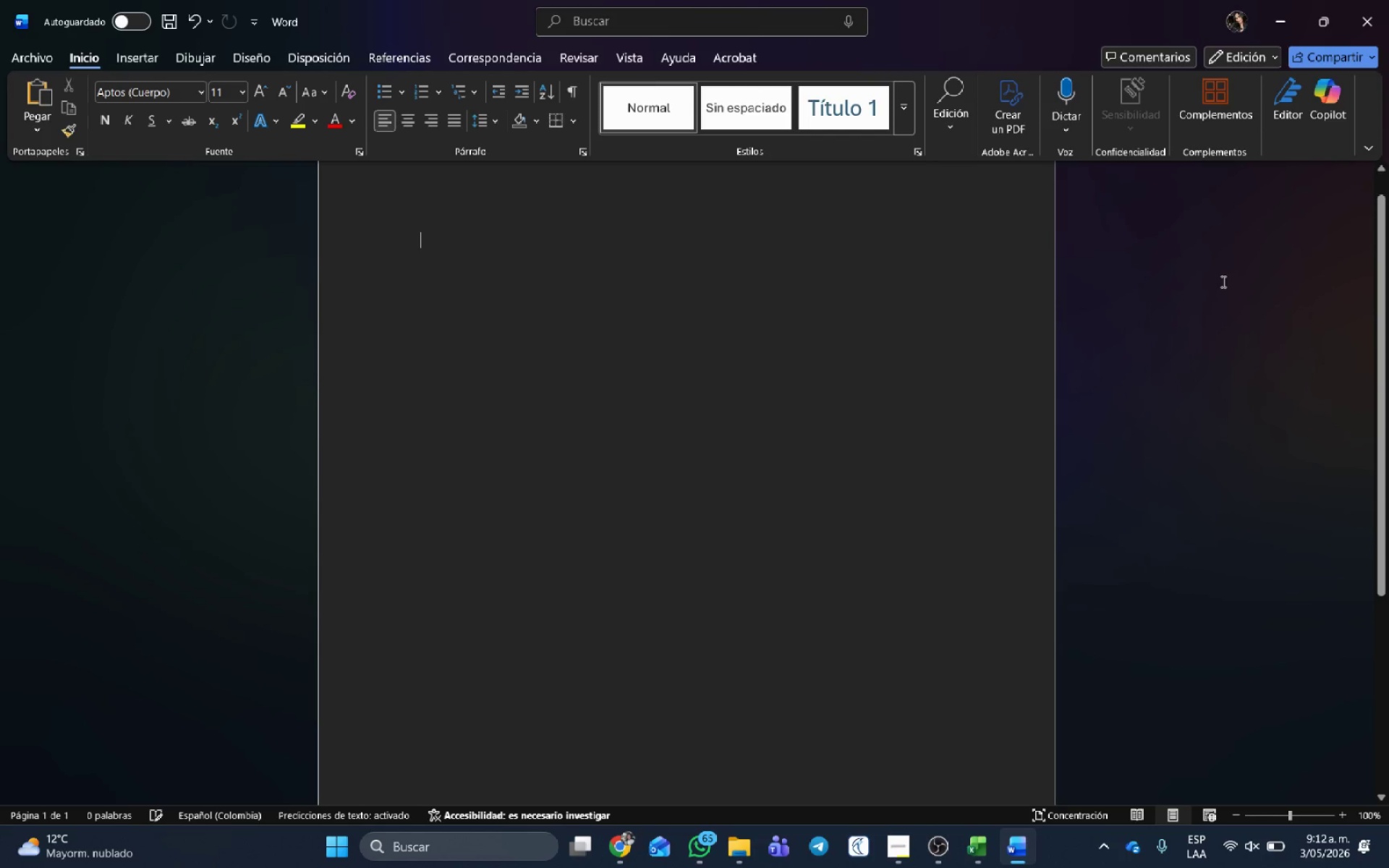 
key(Alt+AltLeft)
 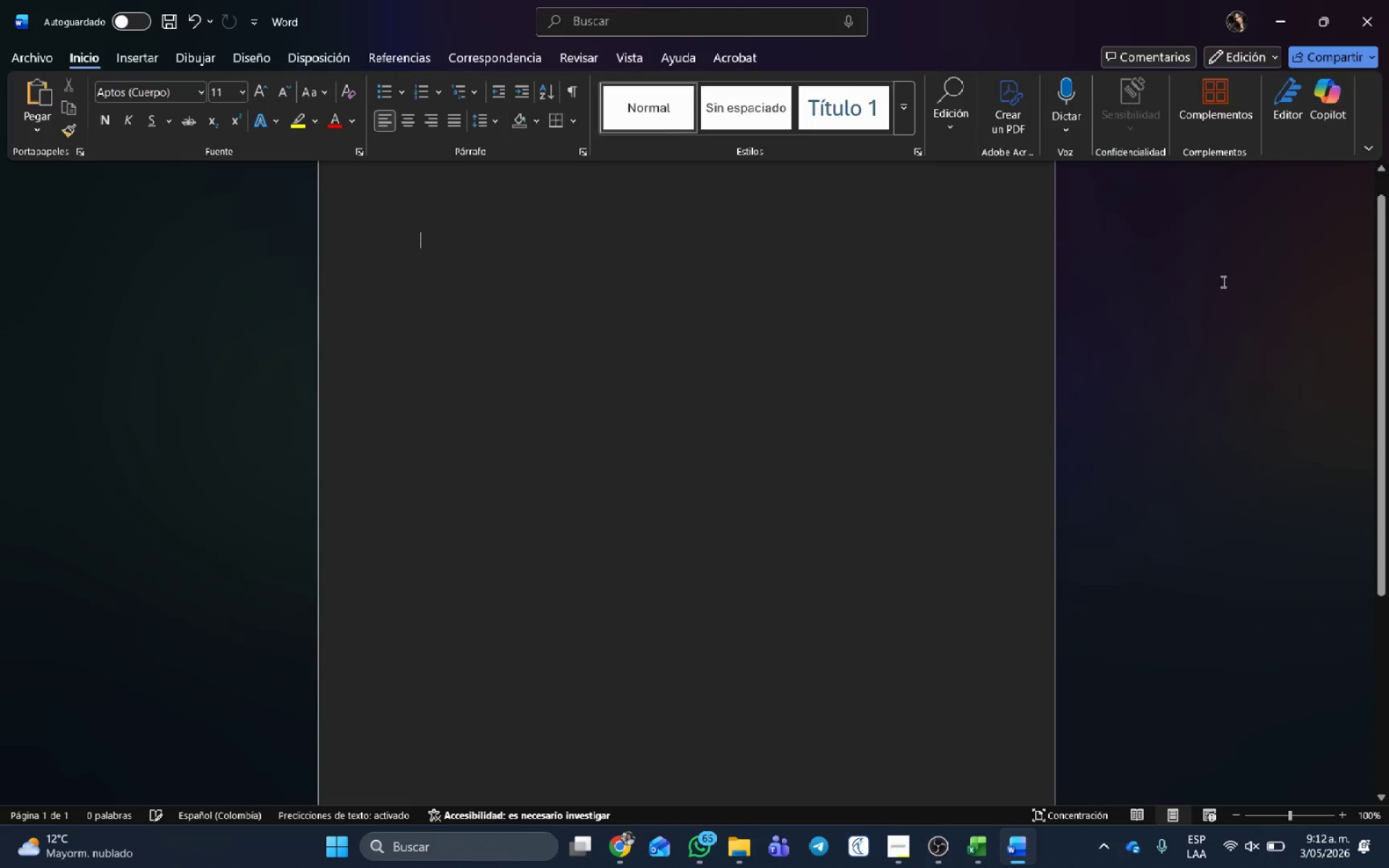 
key(Alt+Tab)
 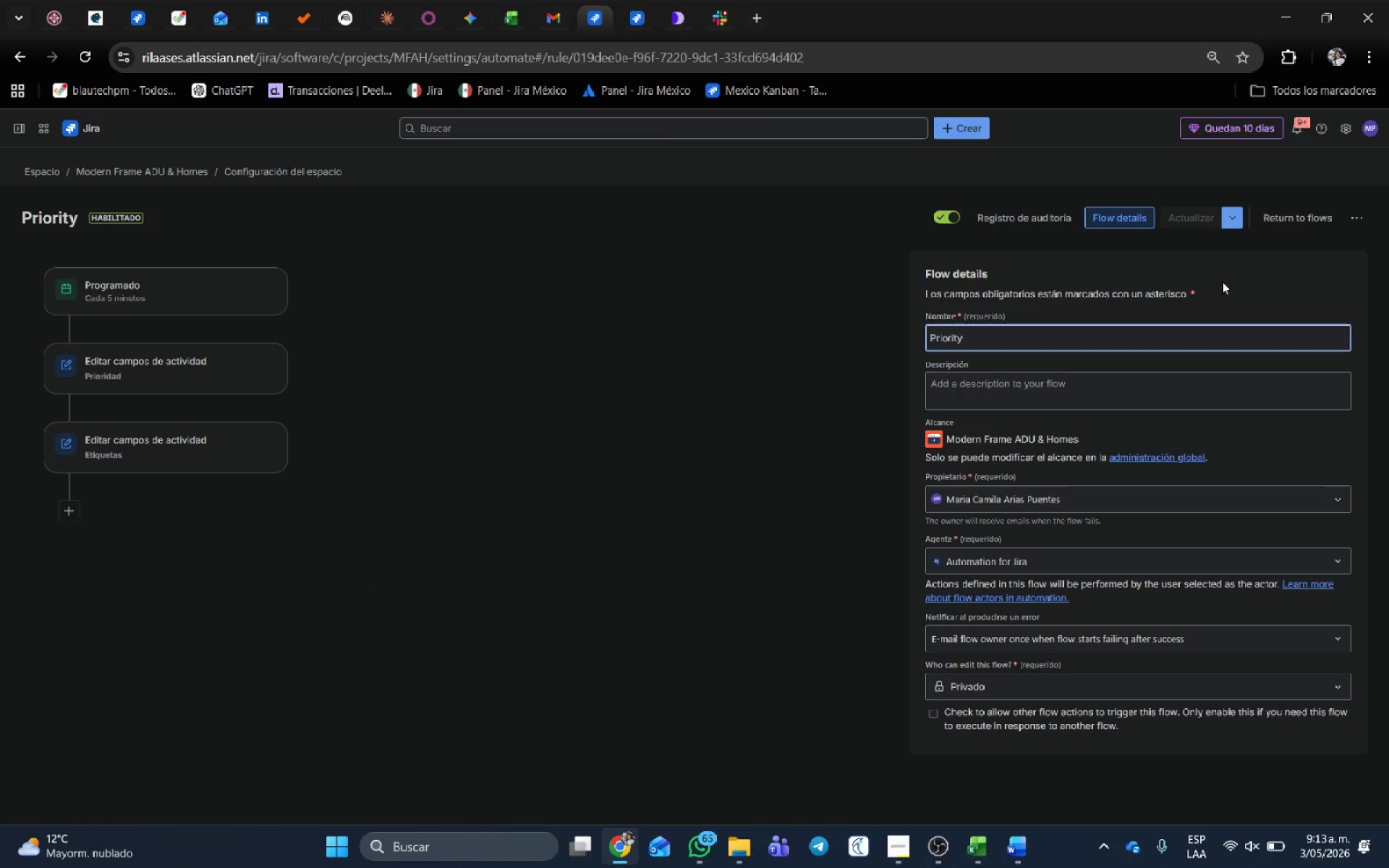 
wait(5.86)
 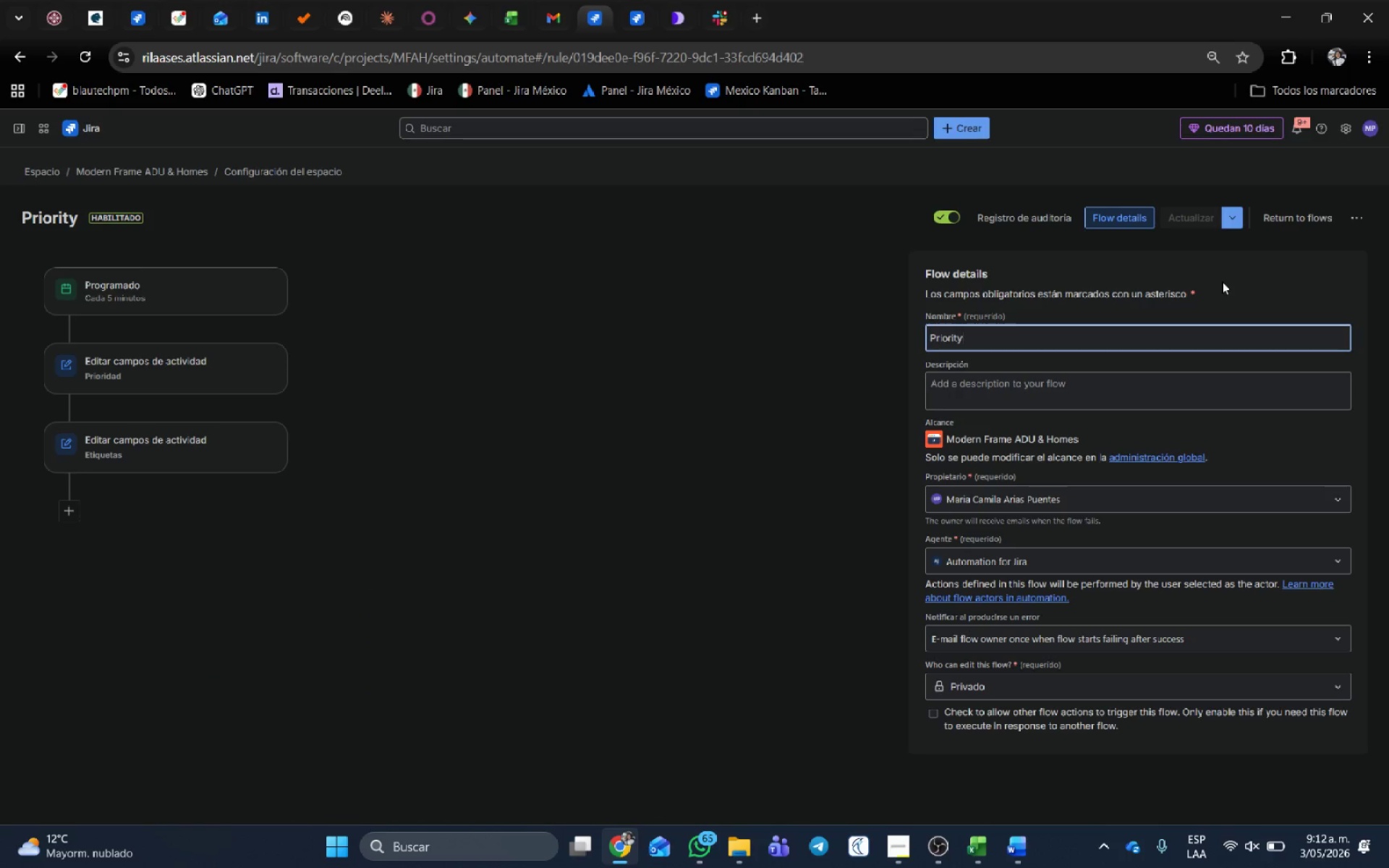 
left_click([1301, 216])
 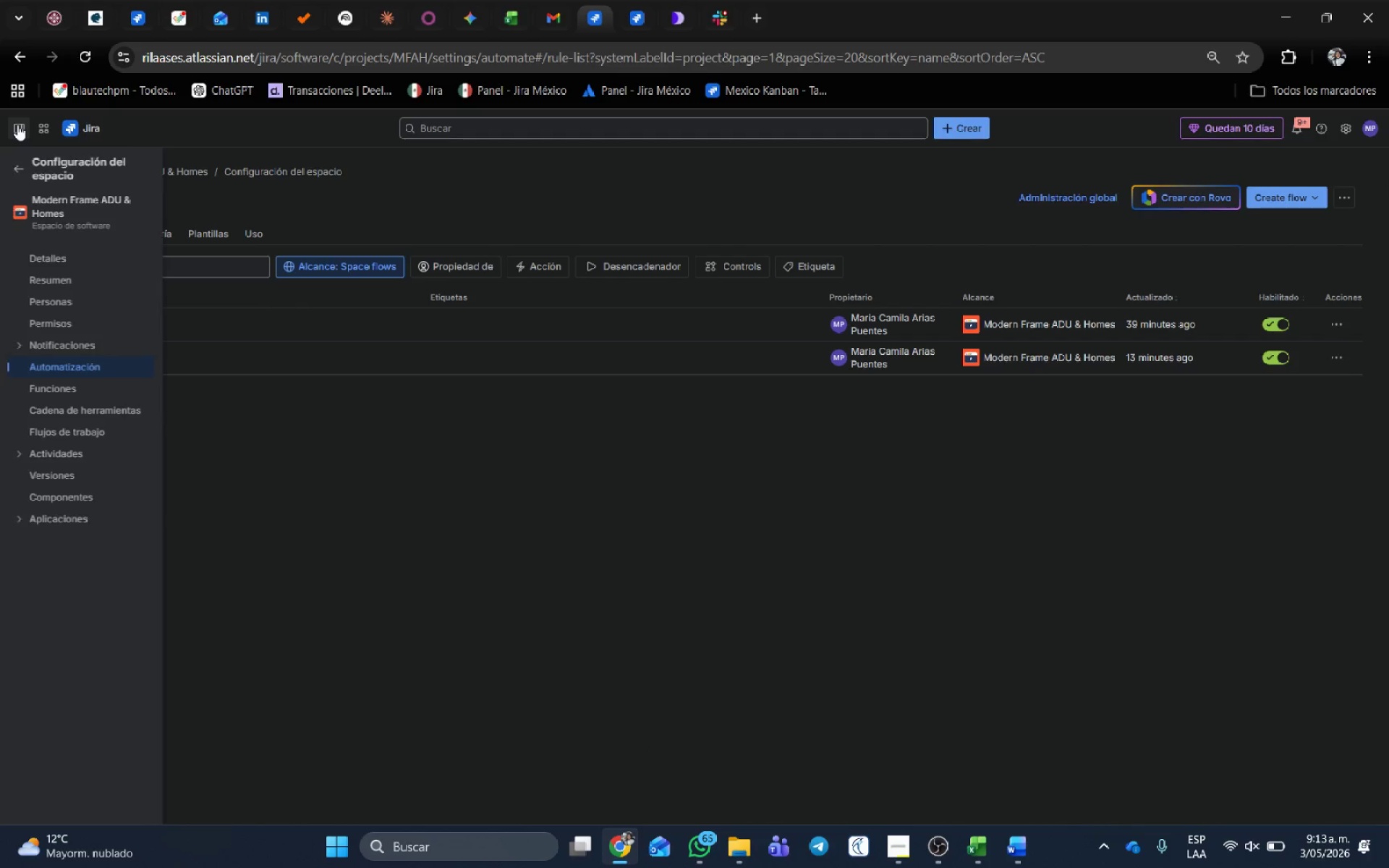 
wait(5.34)
 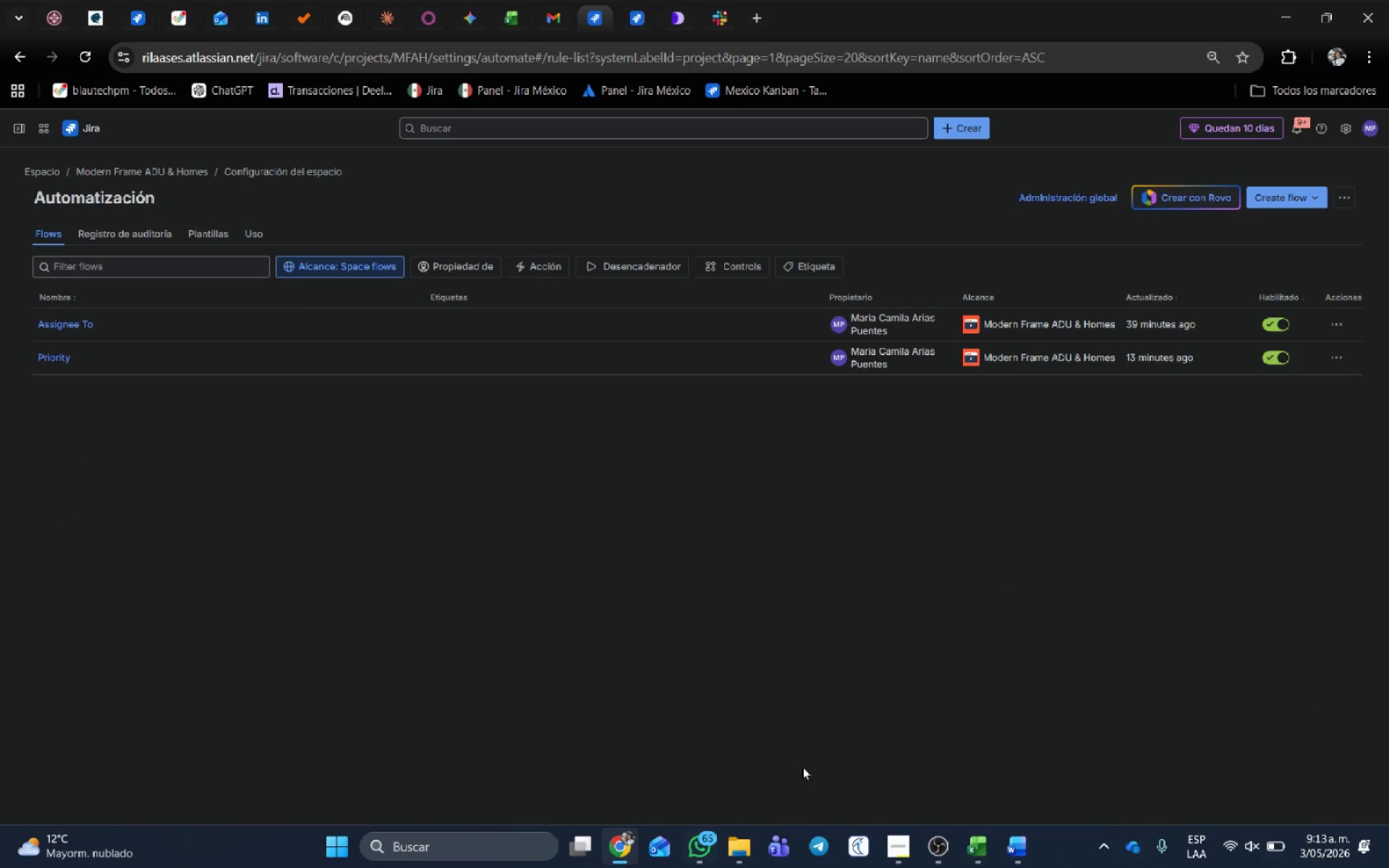 
left_click([82, 430])
 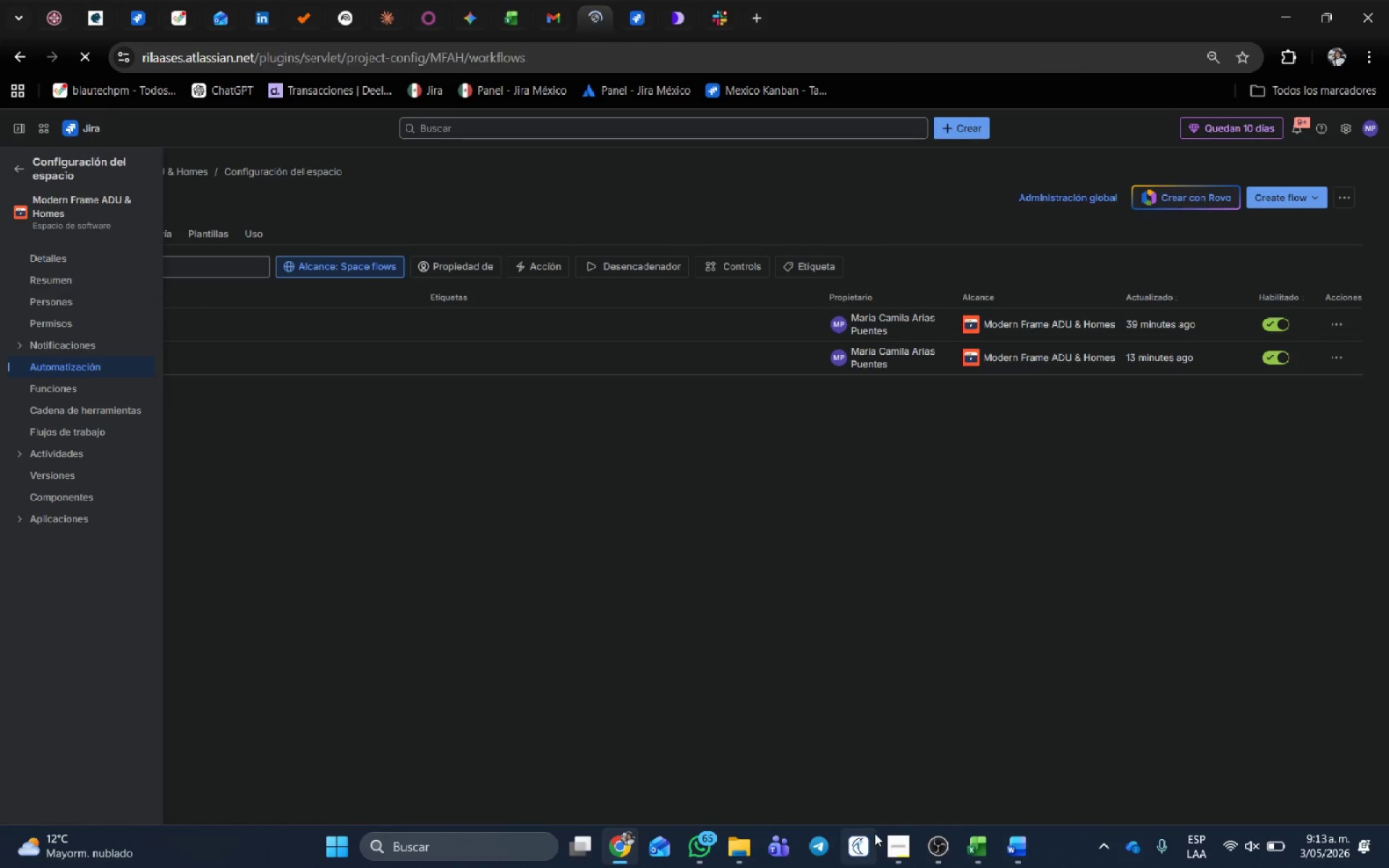 
left_click([890, 841])